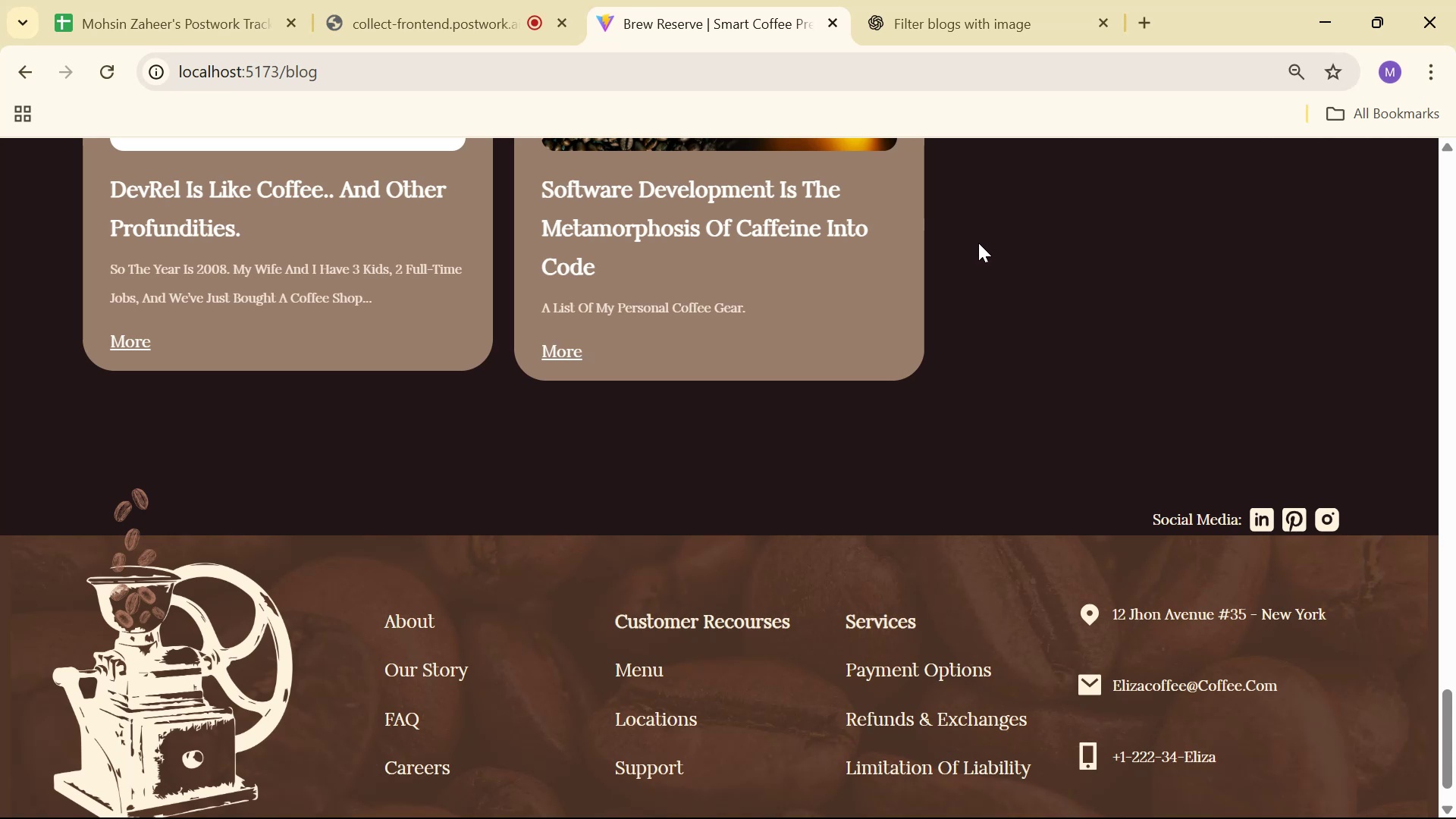 
wait(5.9)
 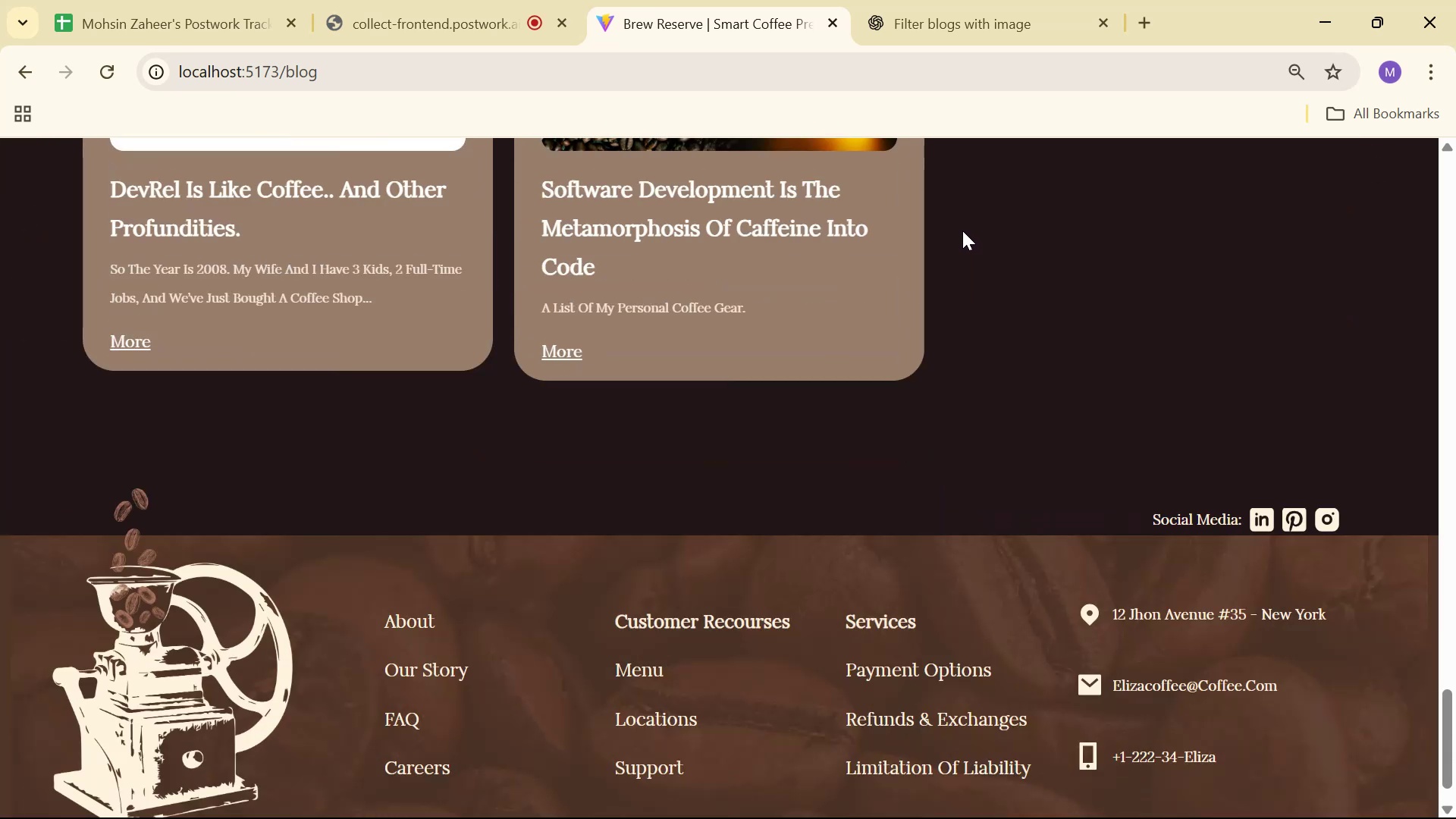 
scroll: coordinate [1153, 329], scroll_direction: up, amount: 33.0
 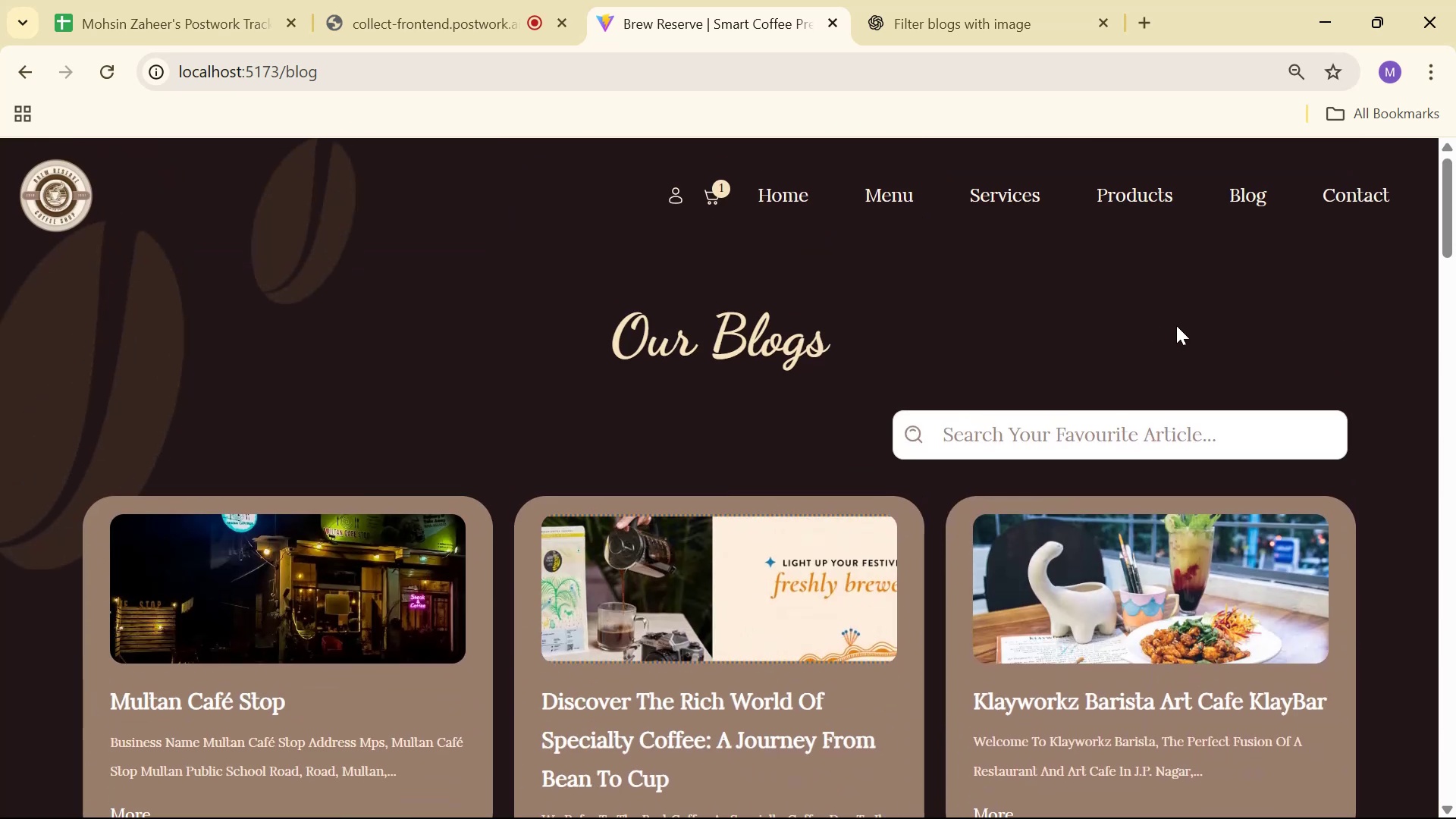 
left_click([1194, 315])
 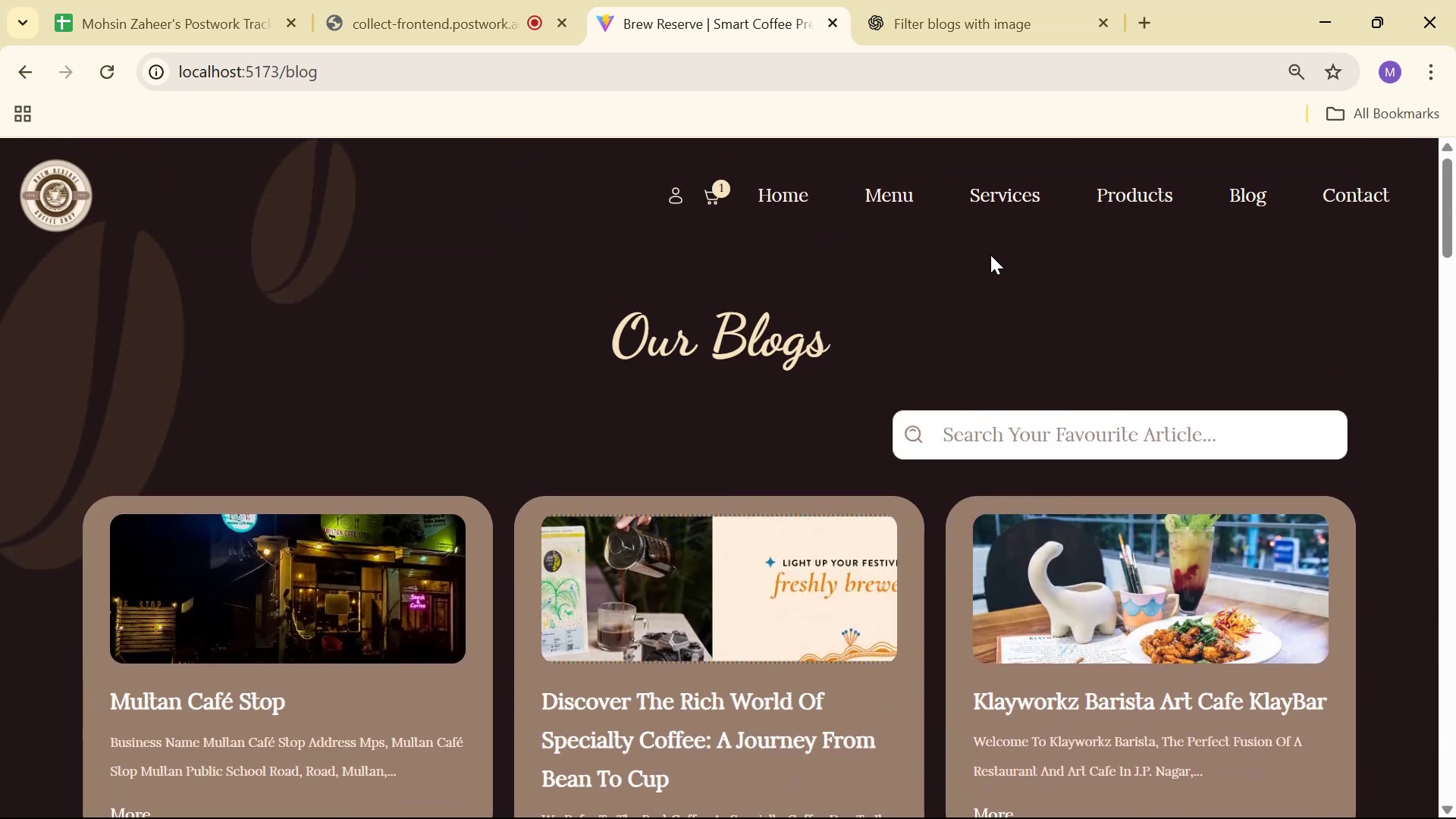 
key(Alt+AltLeft)
 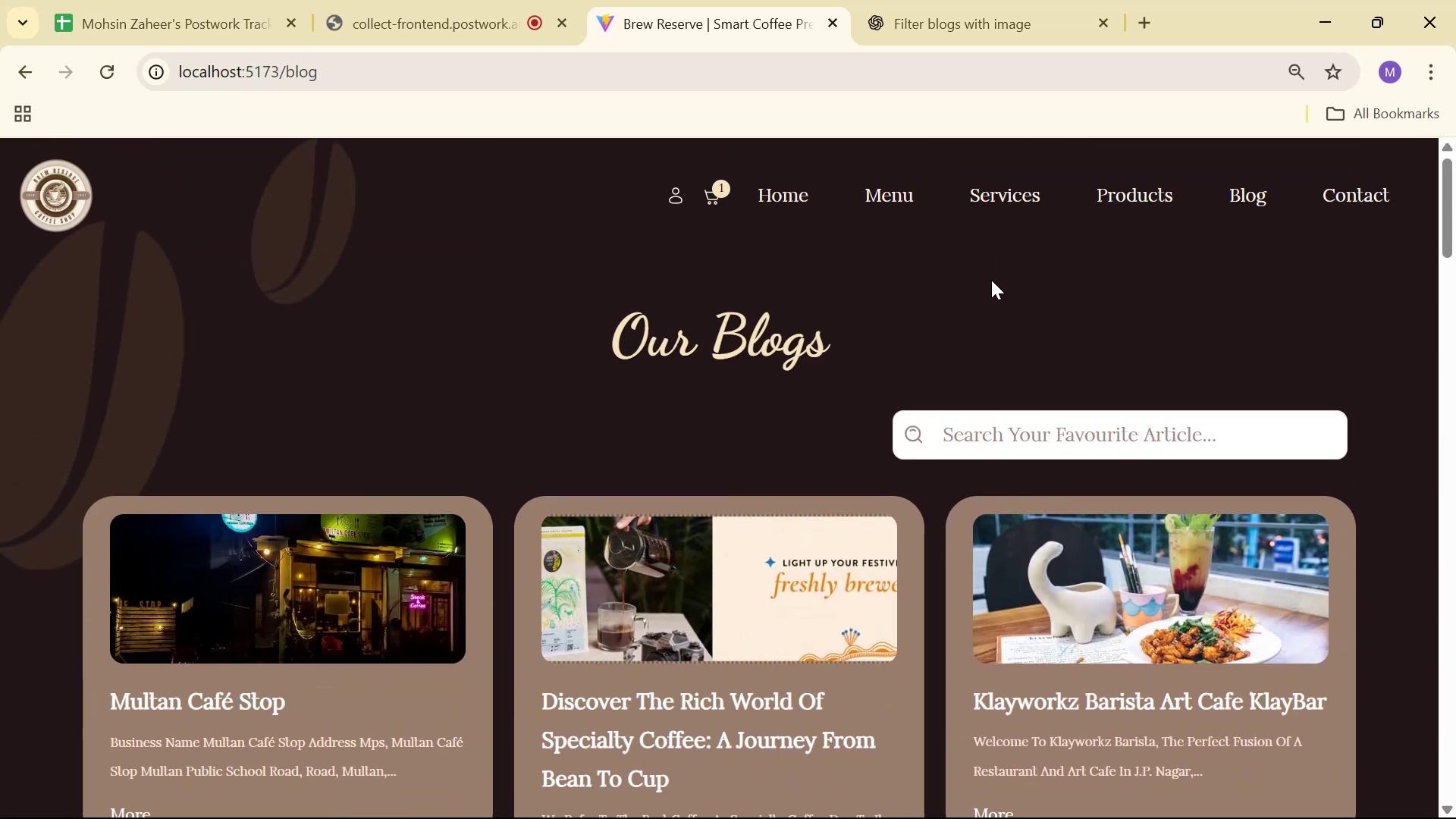 
key(Alt+Tab)
 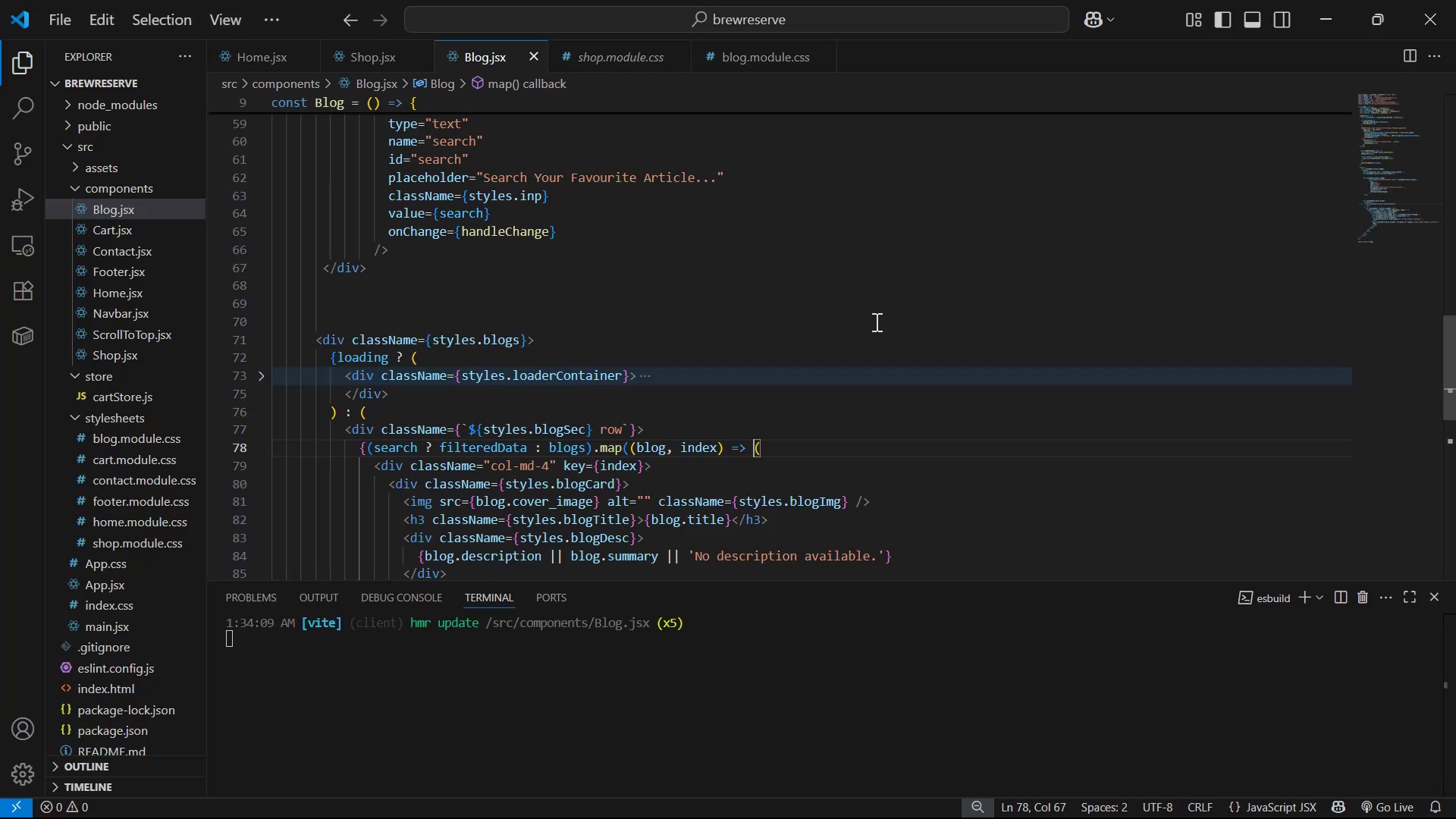 
left_click([864, 299])
 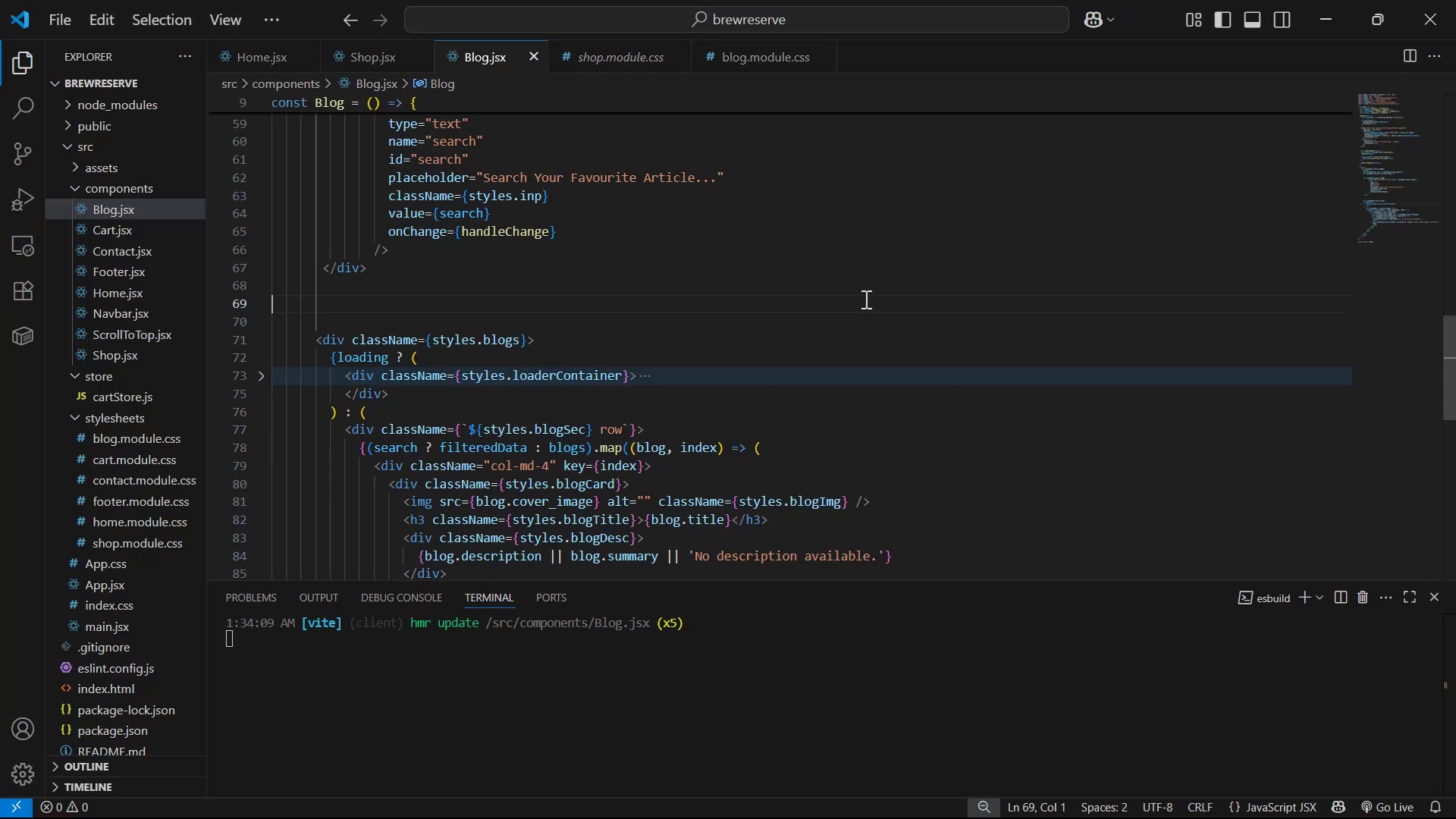 
key(Control+S)
 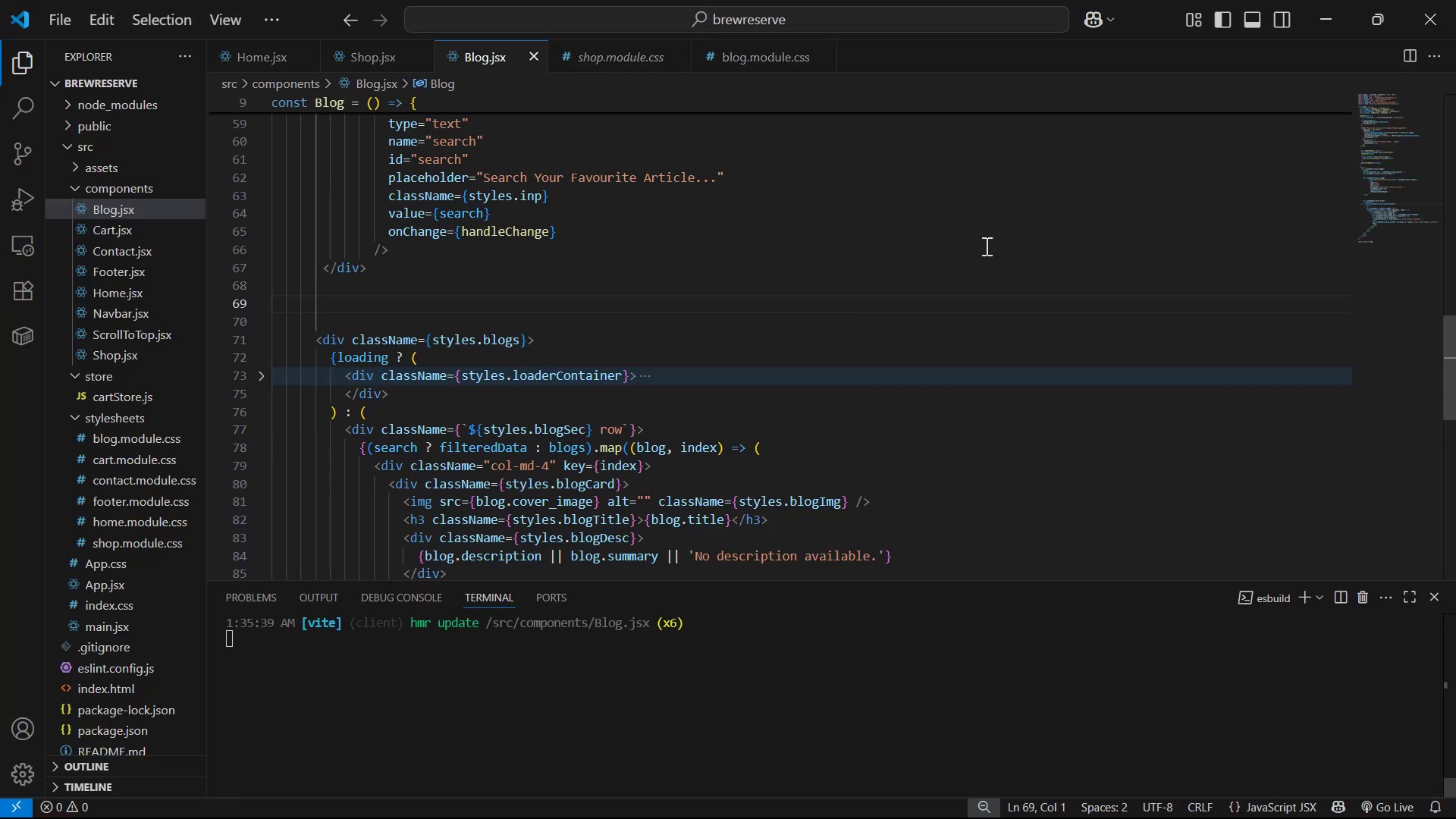 
key(Alt+AltLeft)
 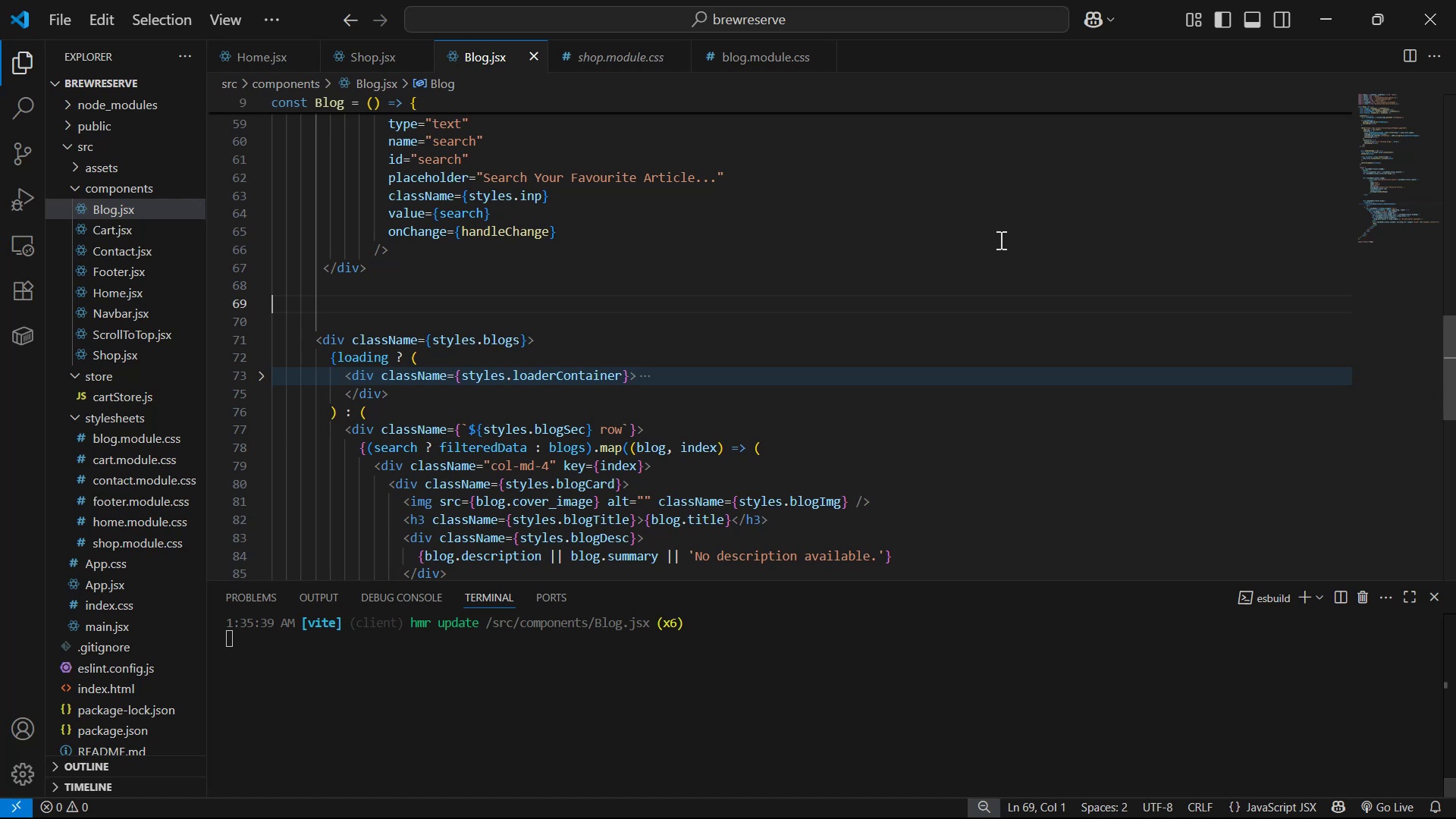 
key(Alt+Tab)
 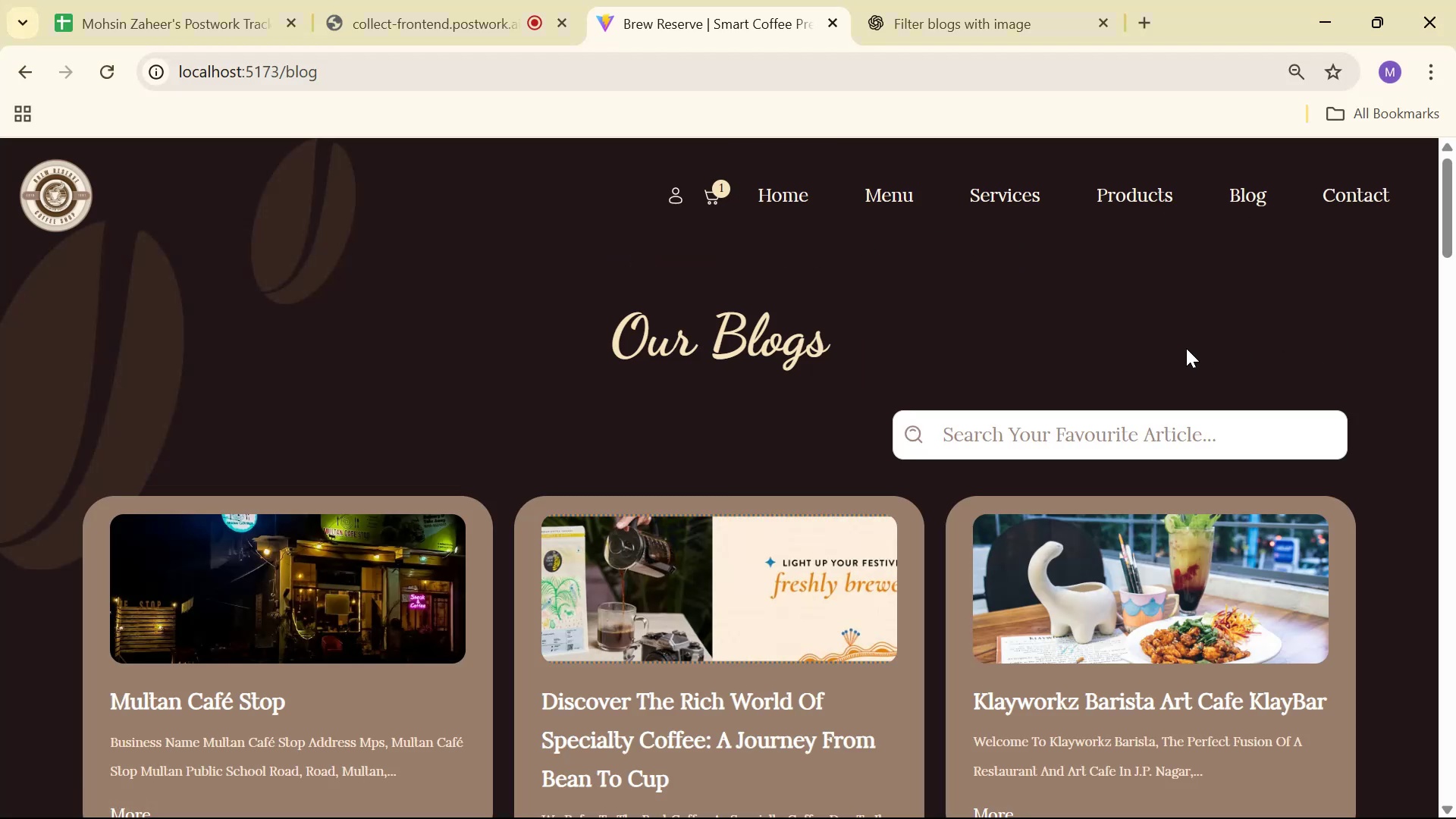 
left_click([807, 191])
 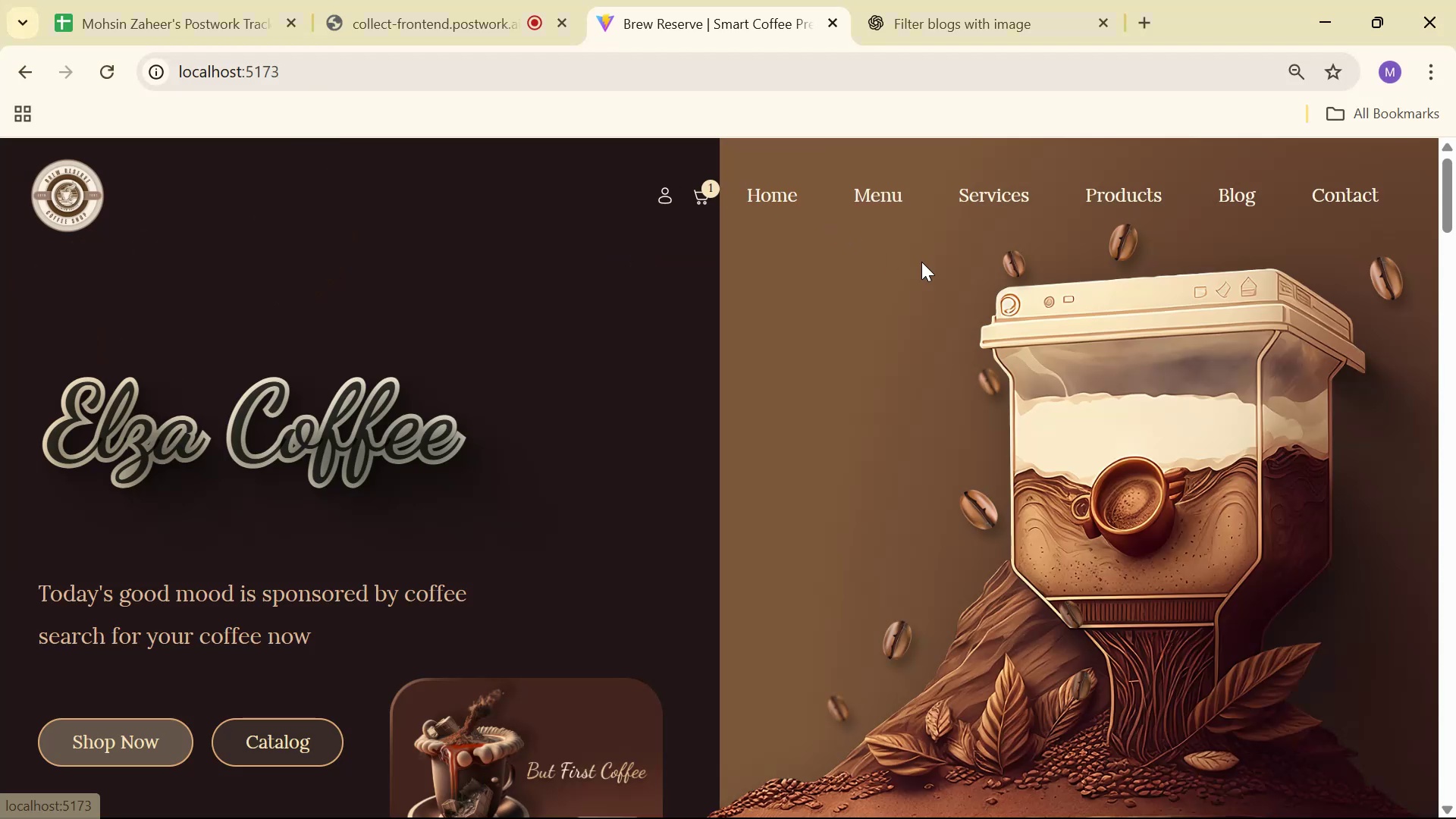 
scroll: coordinate [1054, 257], scroll_direction: down, amount: 38.0
 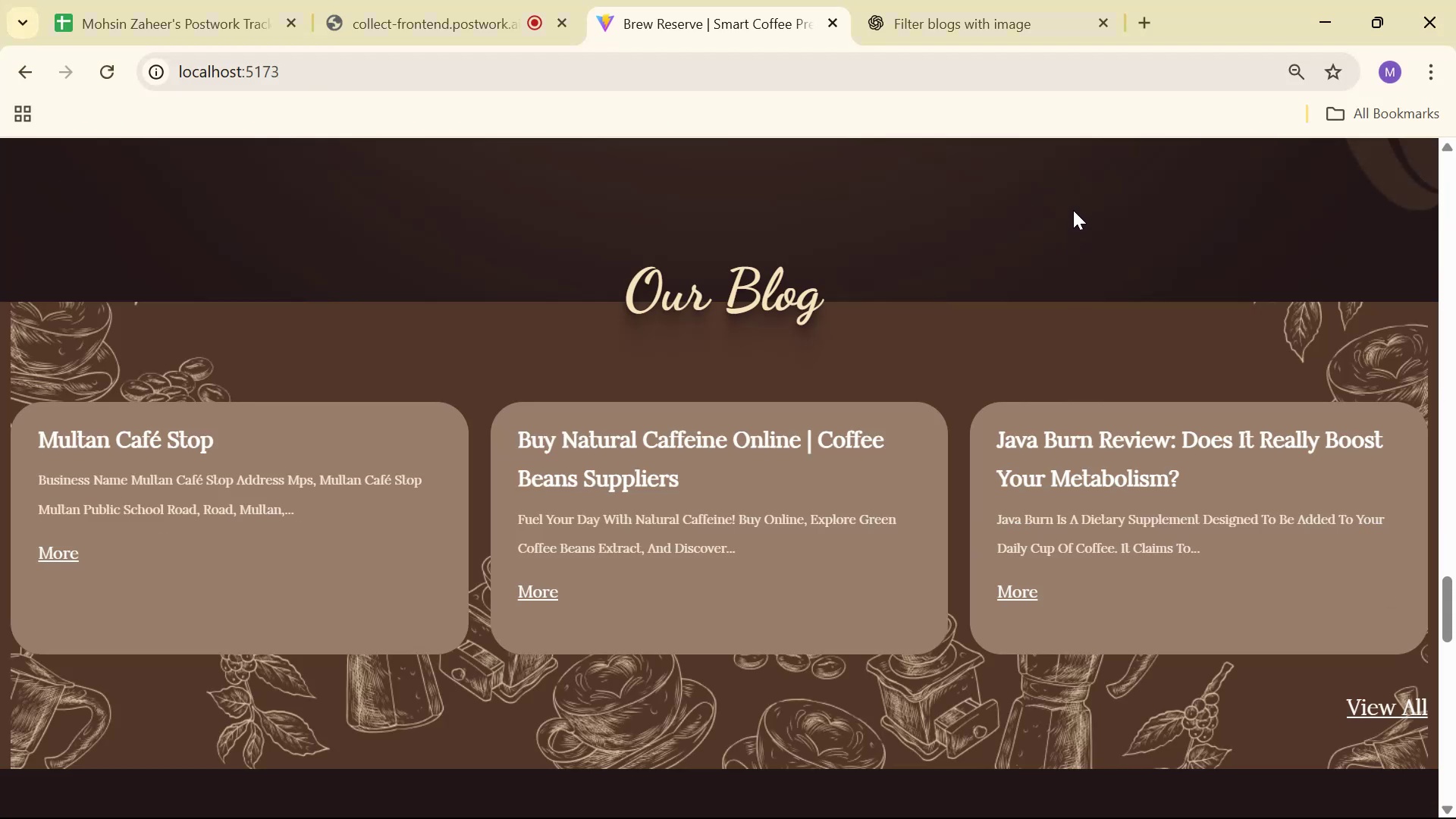 